 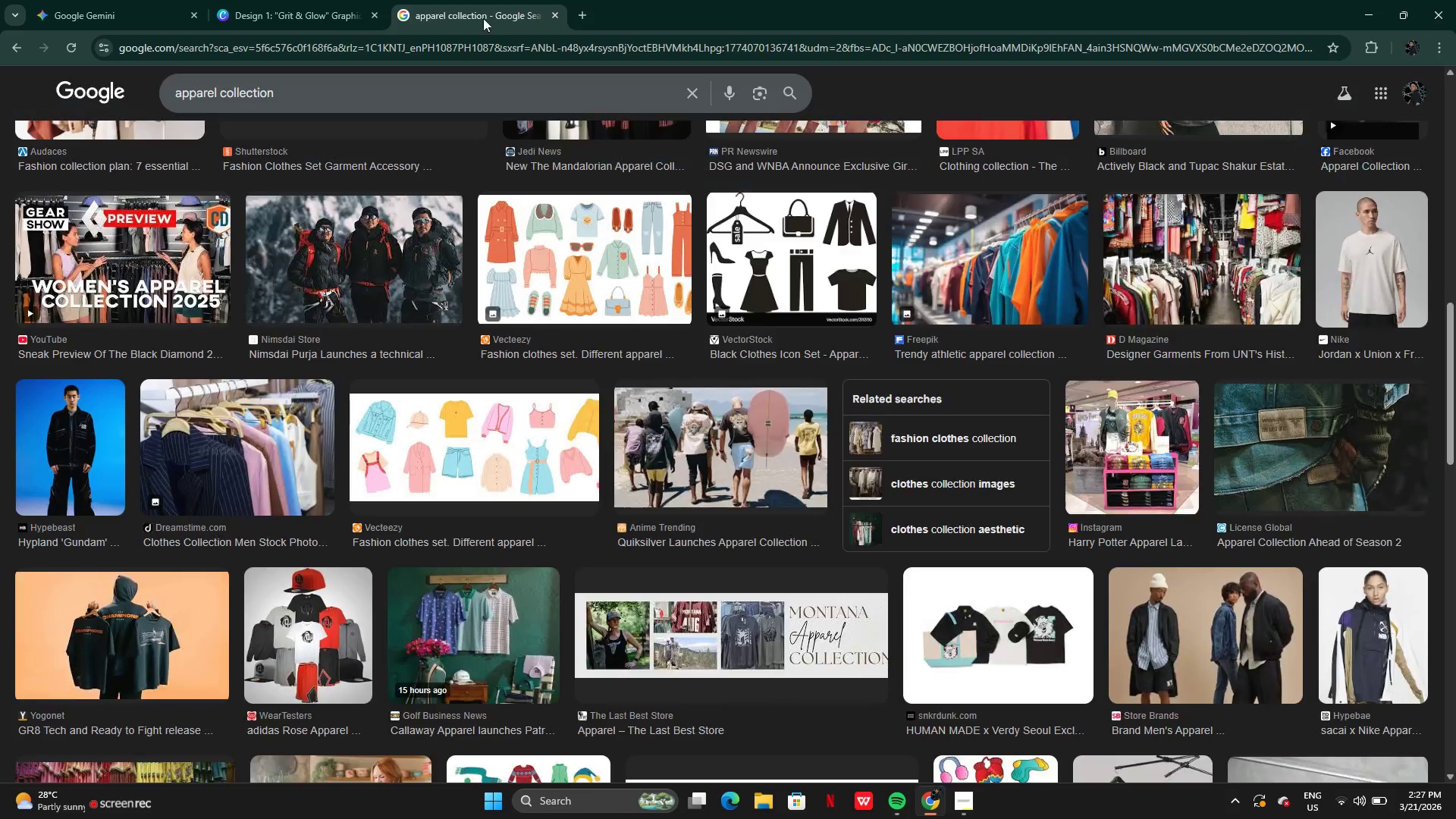 
left_click_drag(start_coordinate=[340, 92], to_coordinate=[149, 78])
 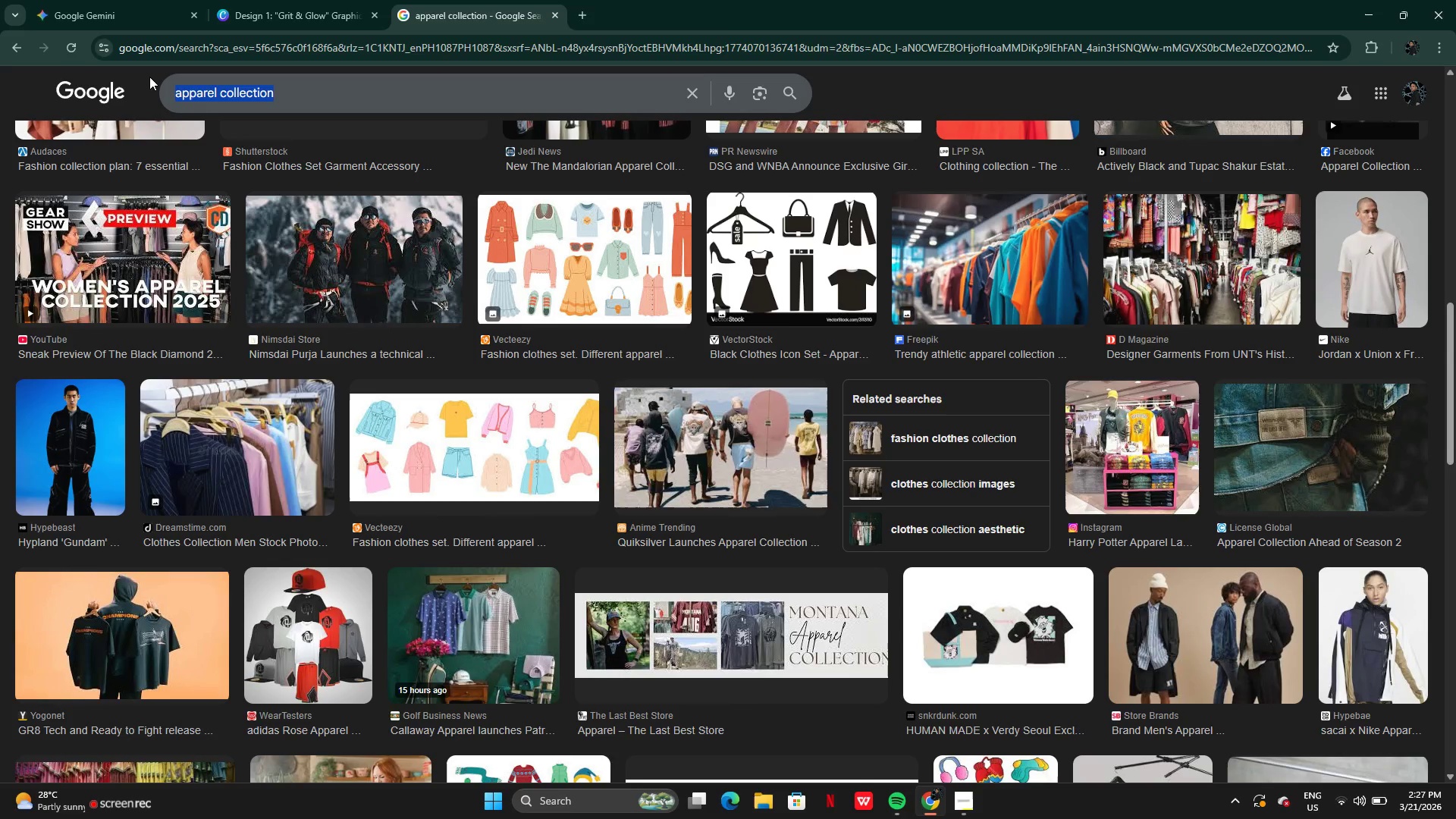 
type(fornt pocket area logo)
 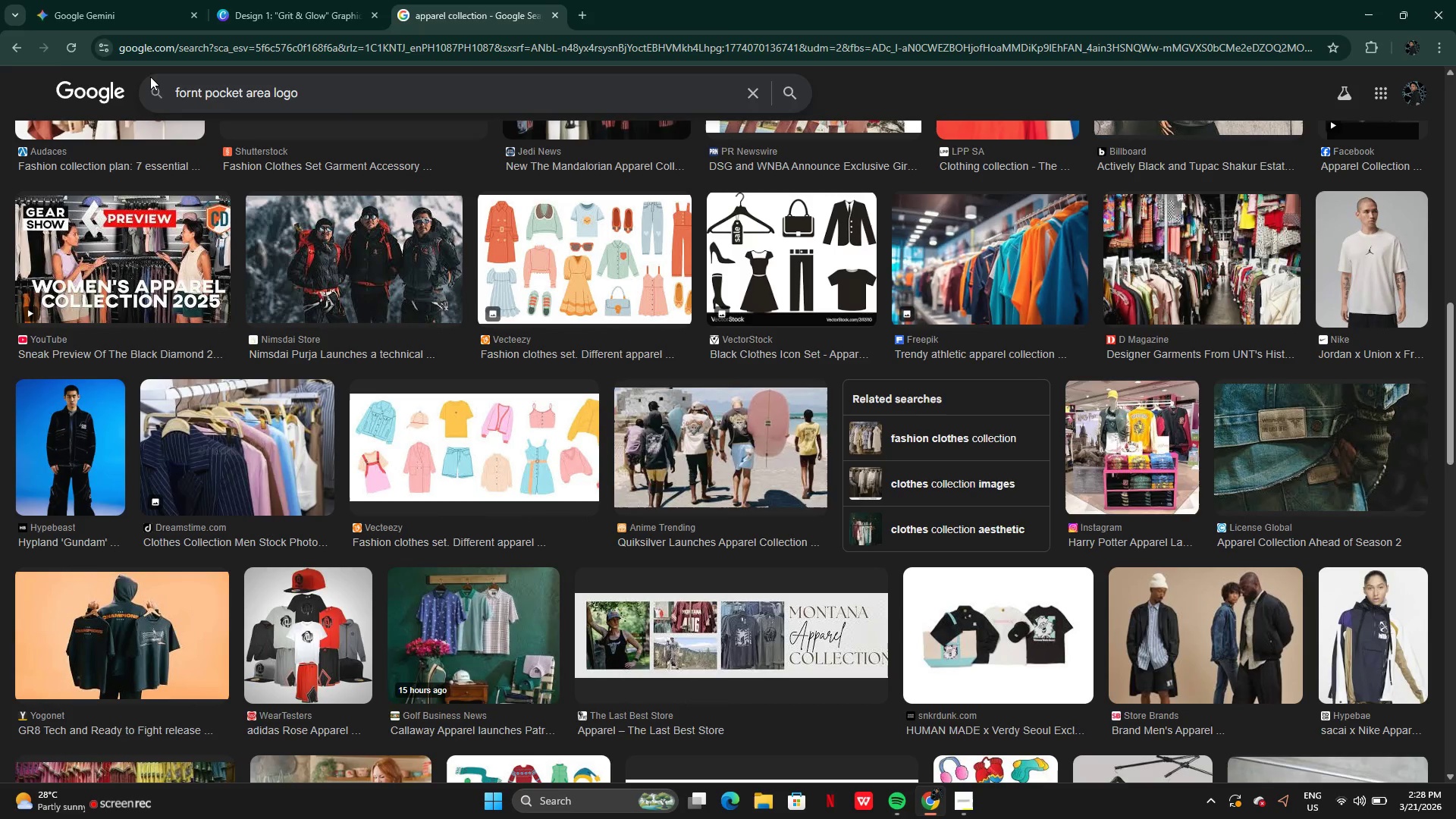 
key(Enter)
 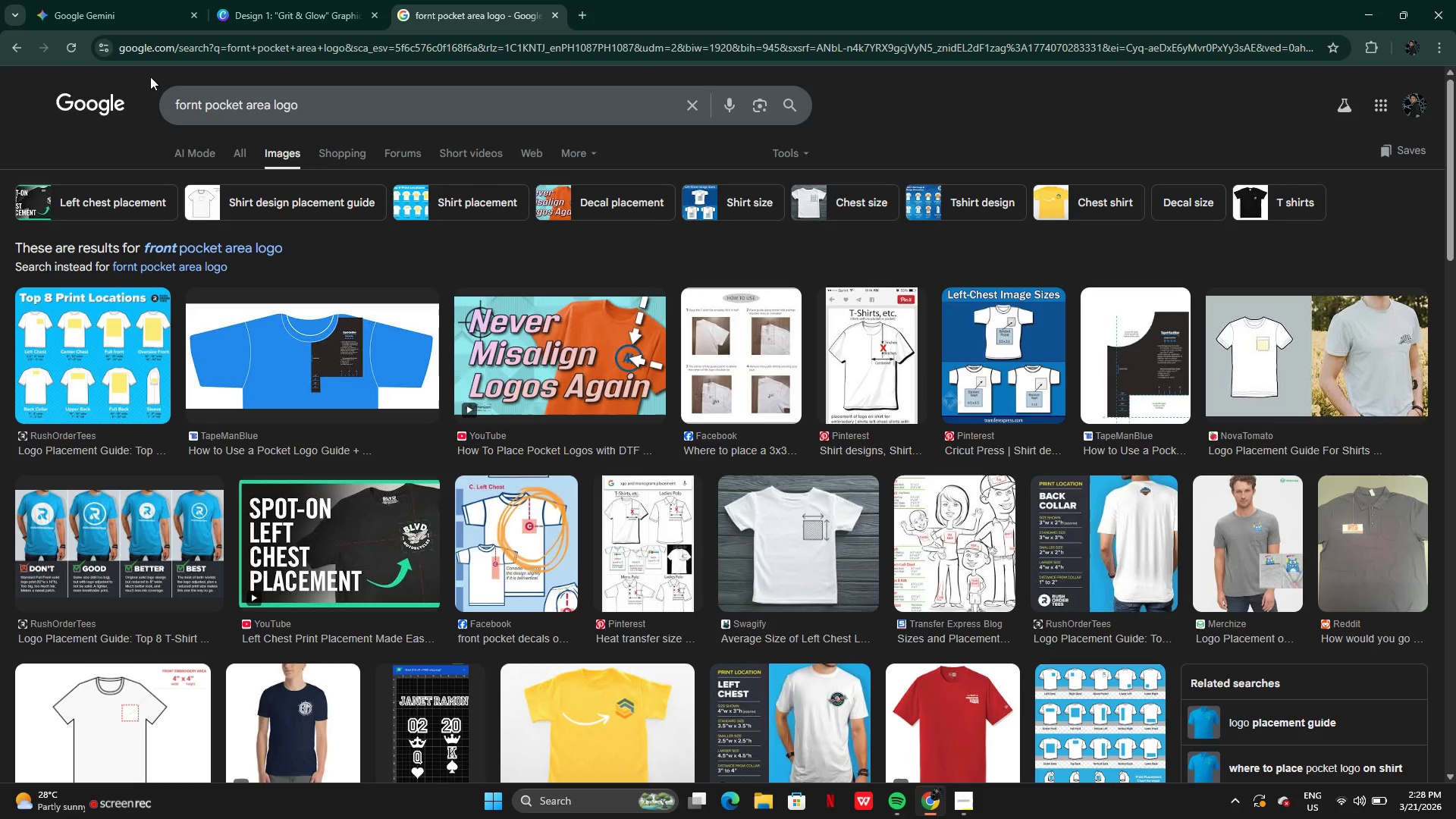 
wait(22.8)
 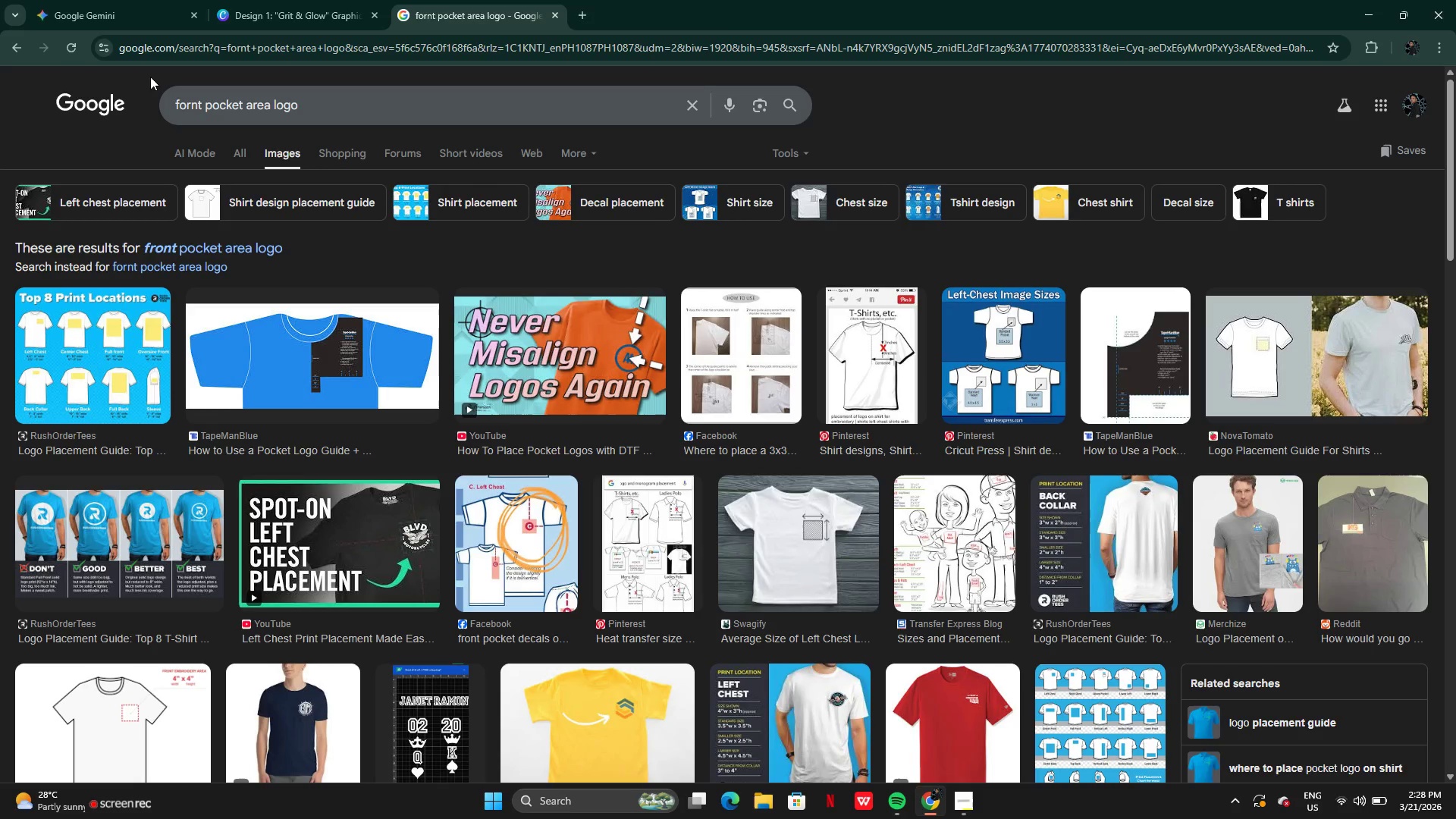 
left_click([61, 321])
 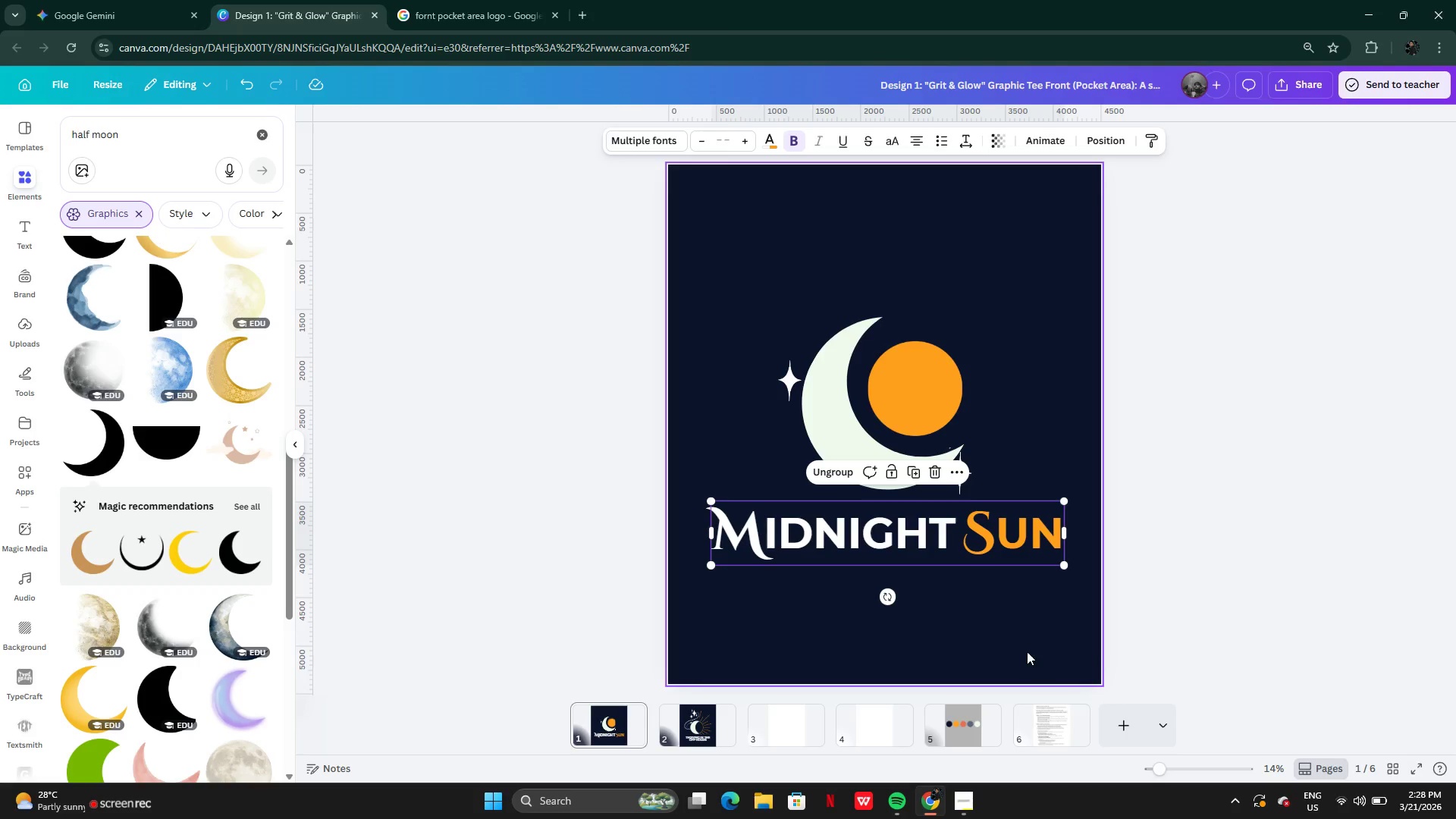 
wait(13.11)
 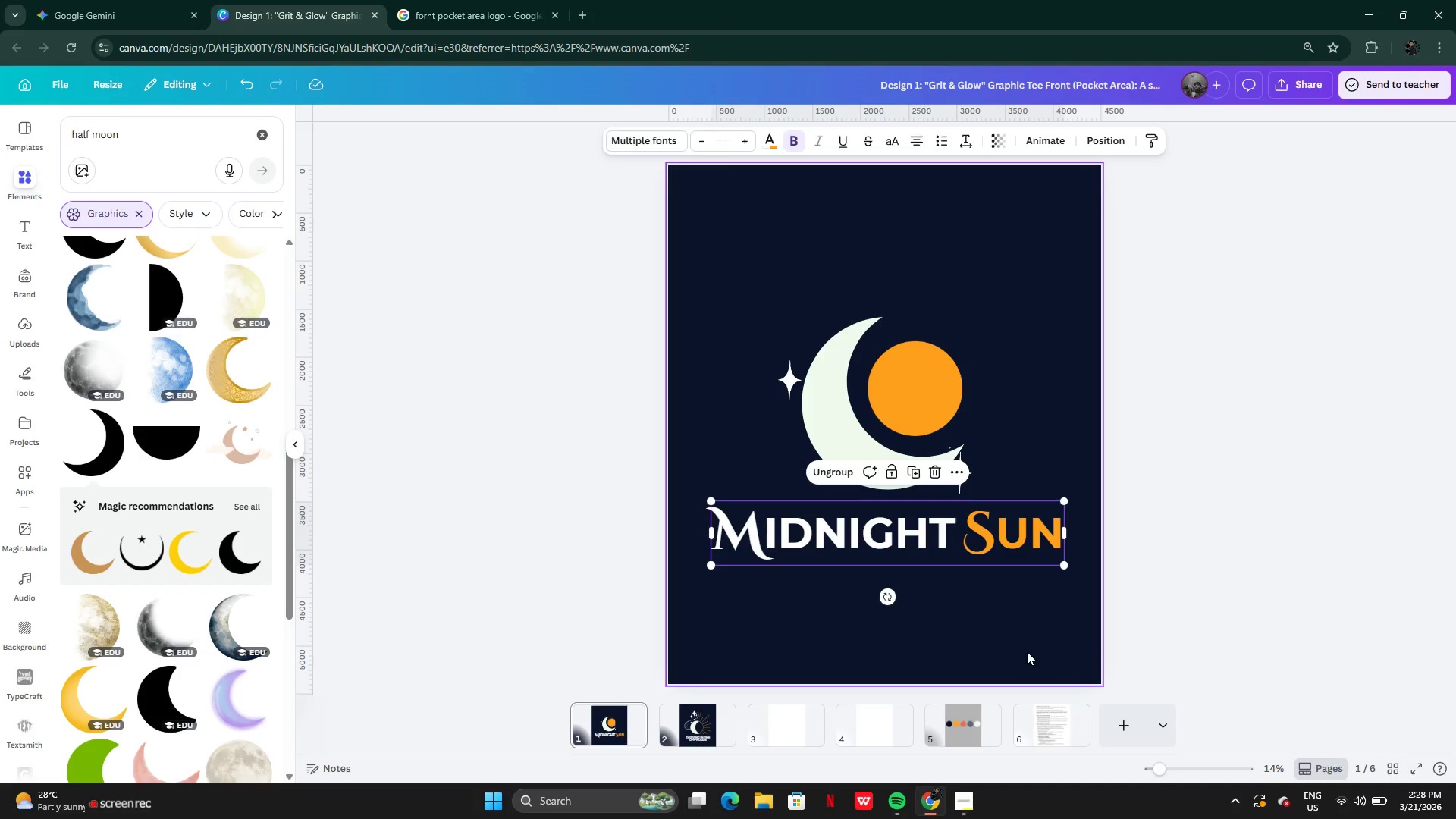 
left_click([1071, 433])
 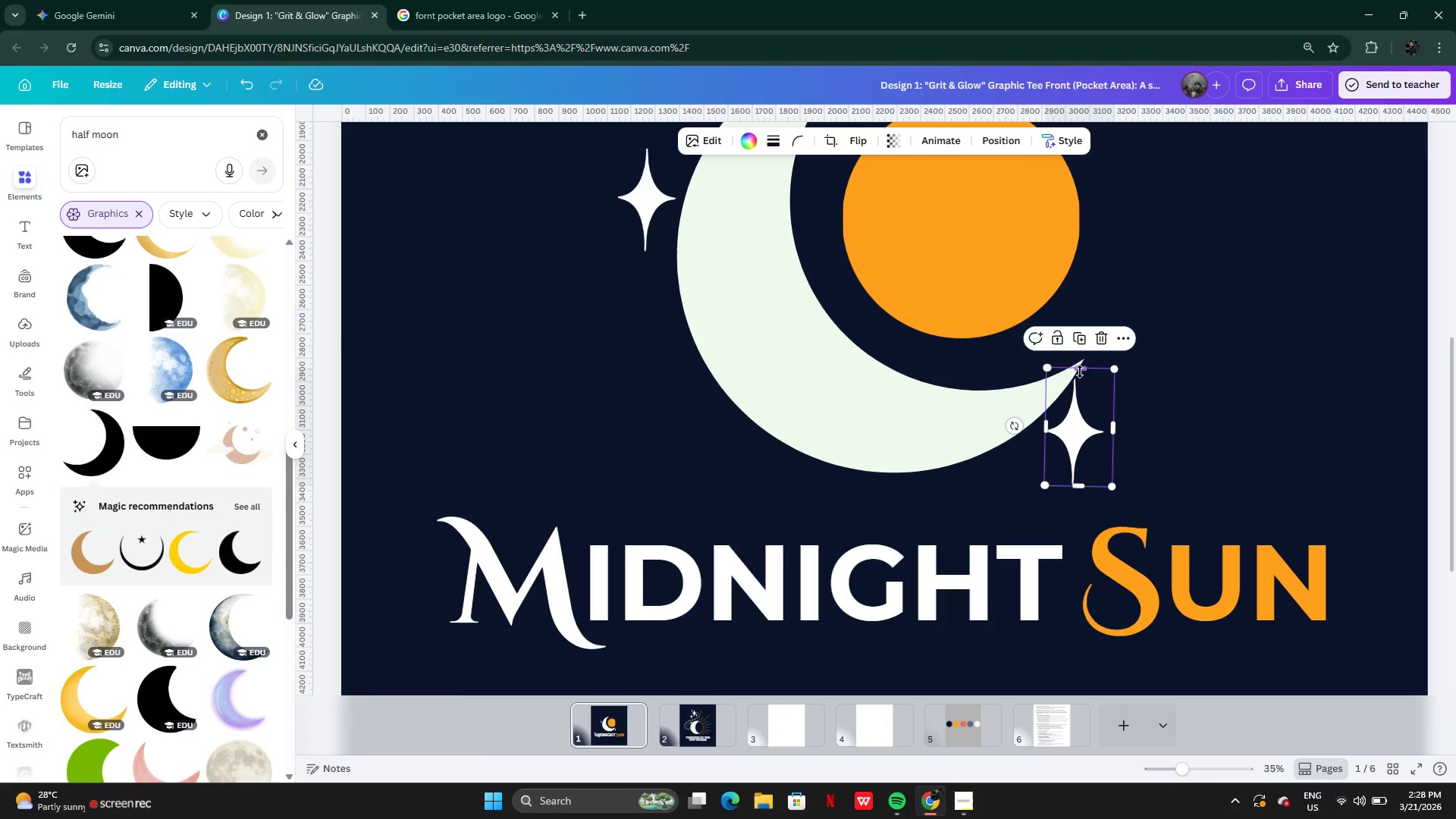 
left_click_drag(start_coordinate=[1078, 369], to_coordinate=[1079, 375])
 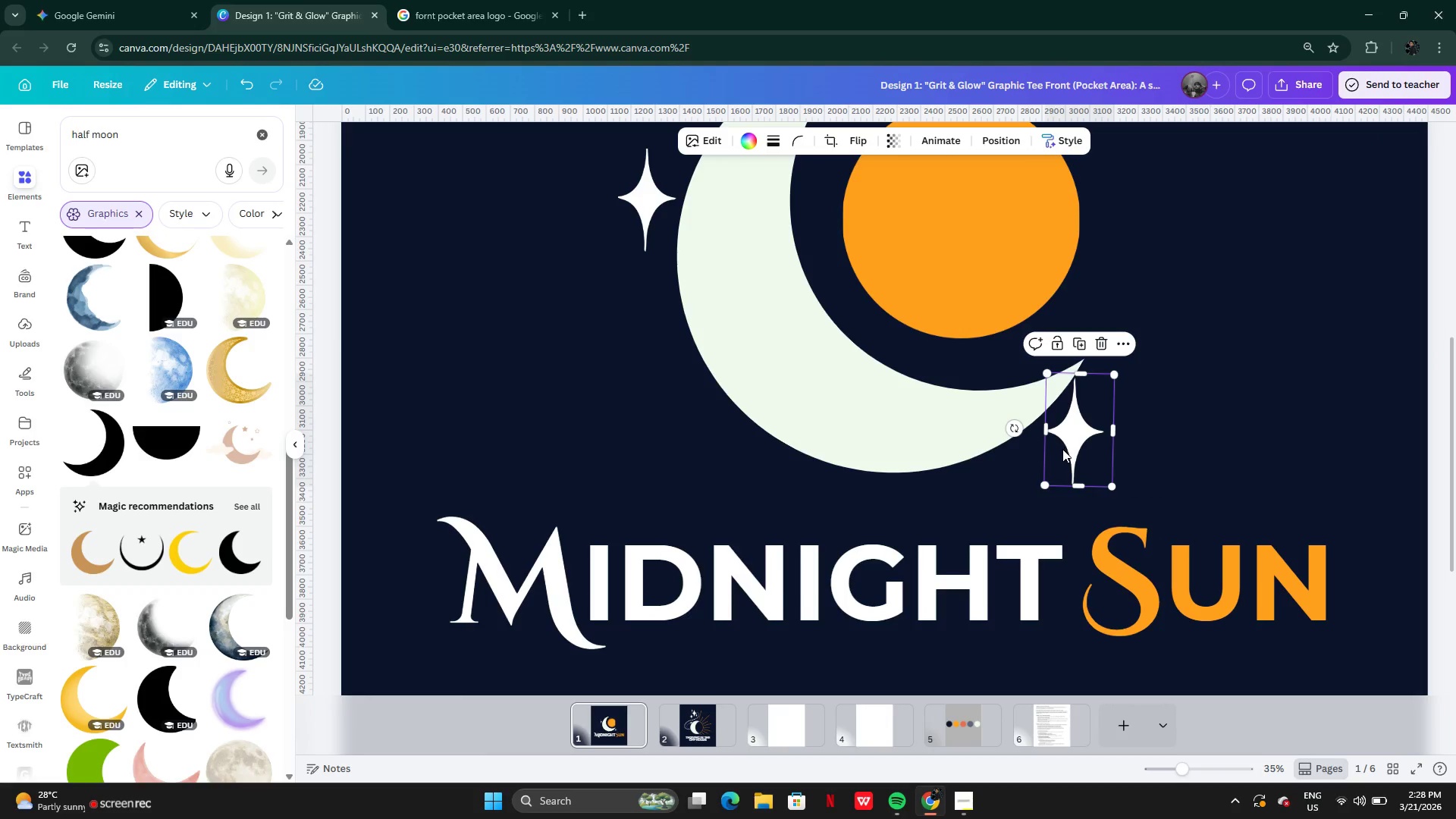 
left_click_drag(start_coordinate=[1062, 449], to_coordinate=[1081, 429])
 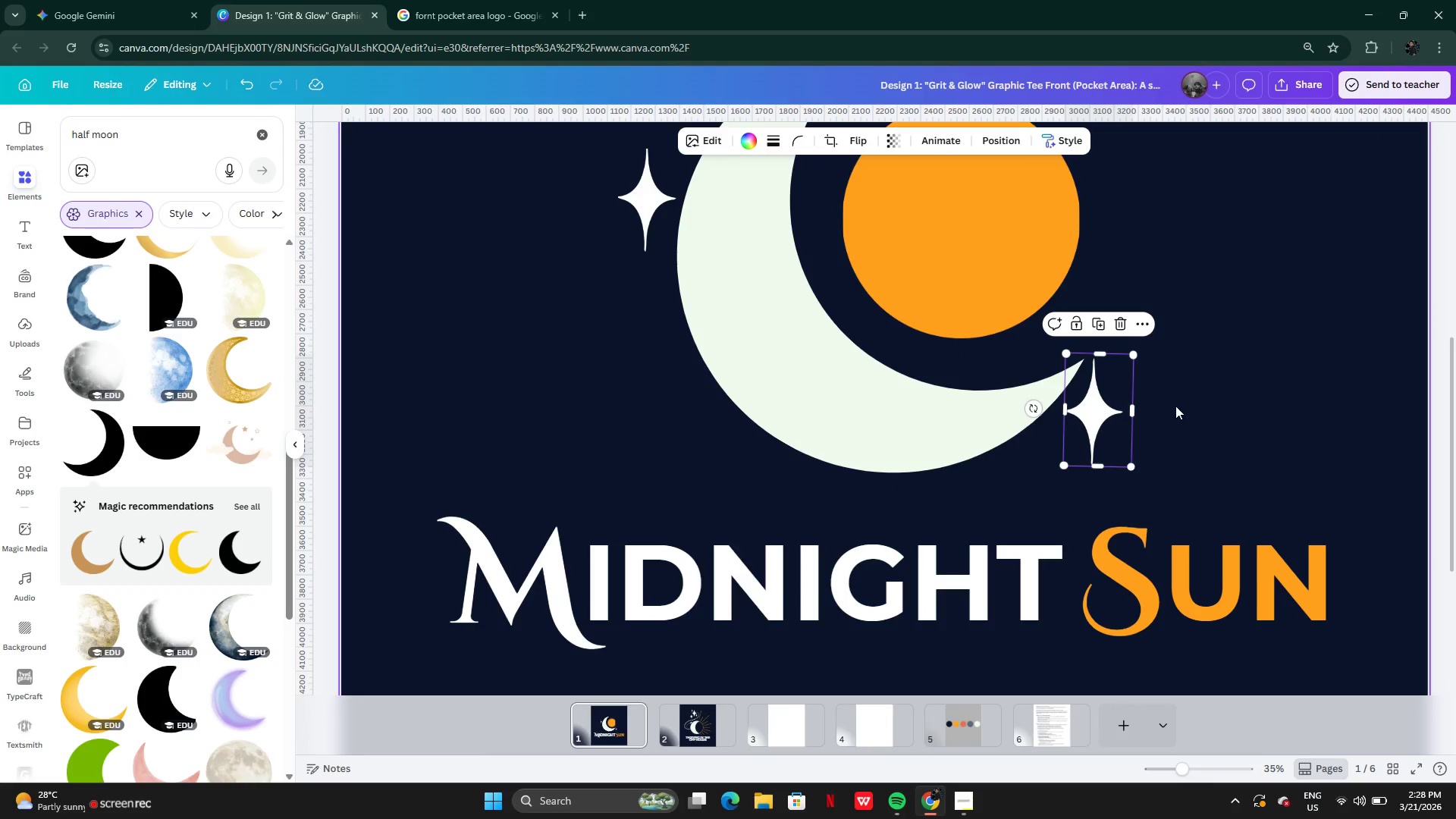 
left_click([1176, 406])
 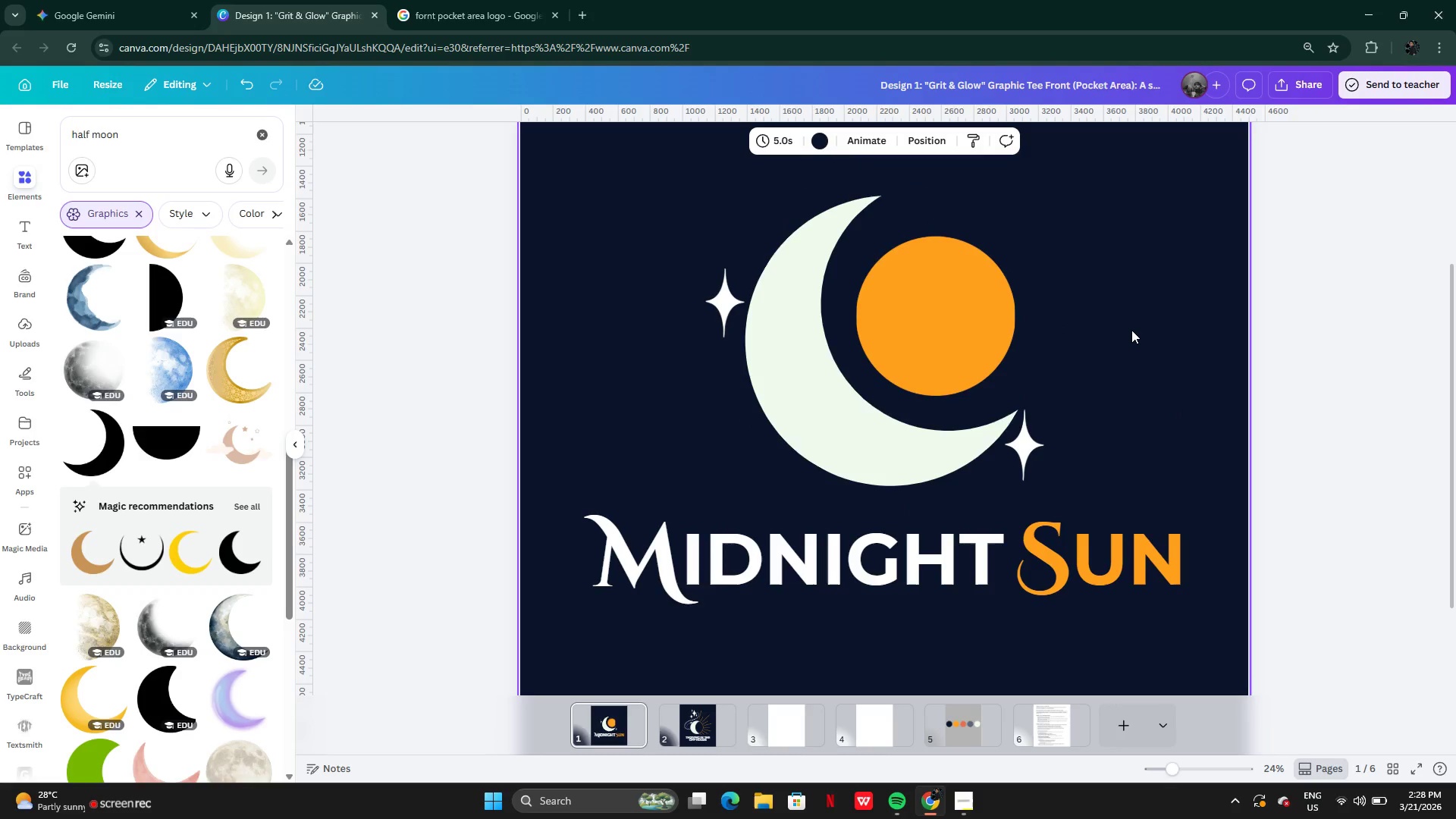 
wait(8.23)
 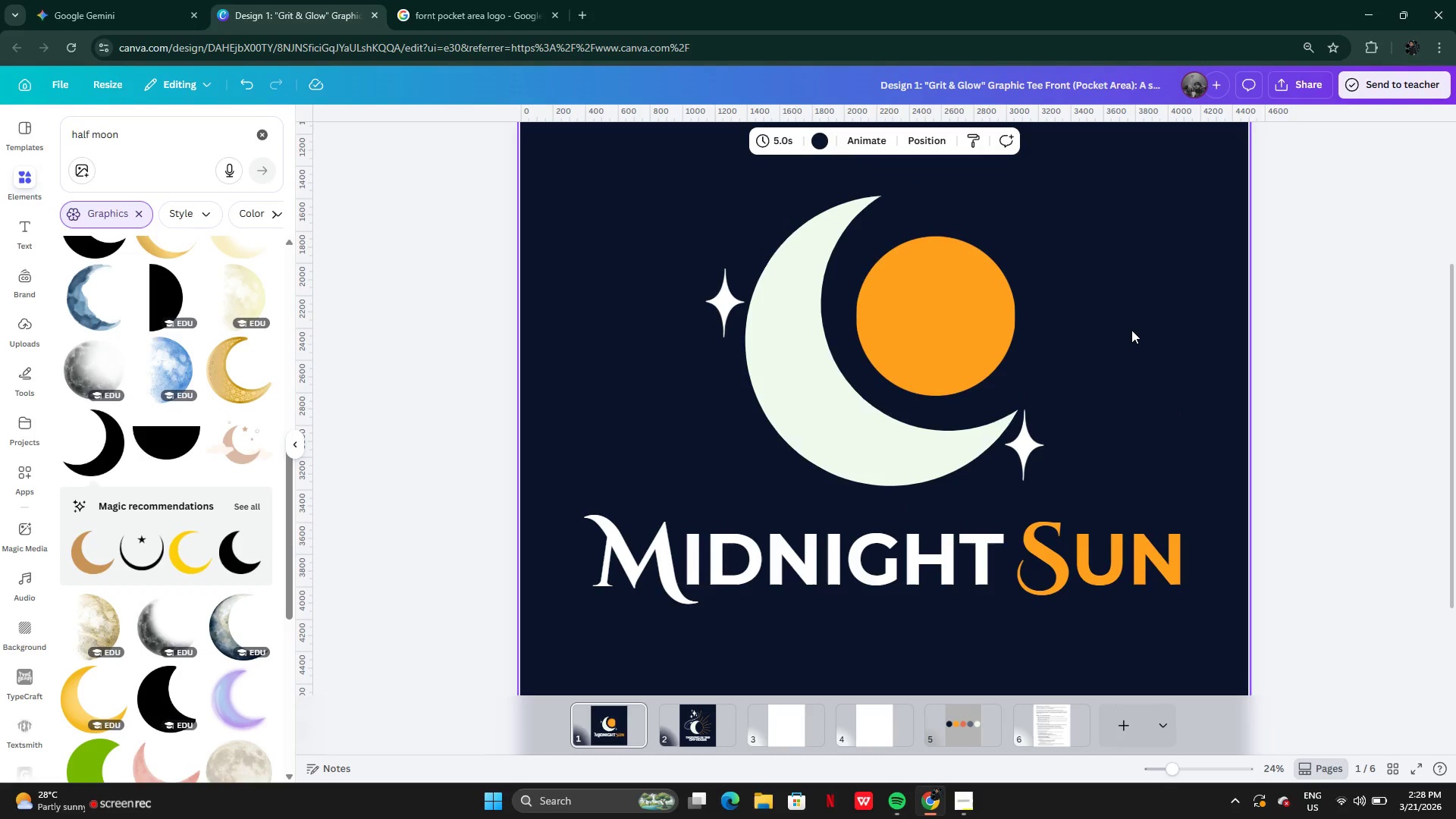 
left_click_drag(start_coordinate=[996, 492], to_coordinate=[746, 428])
 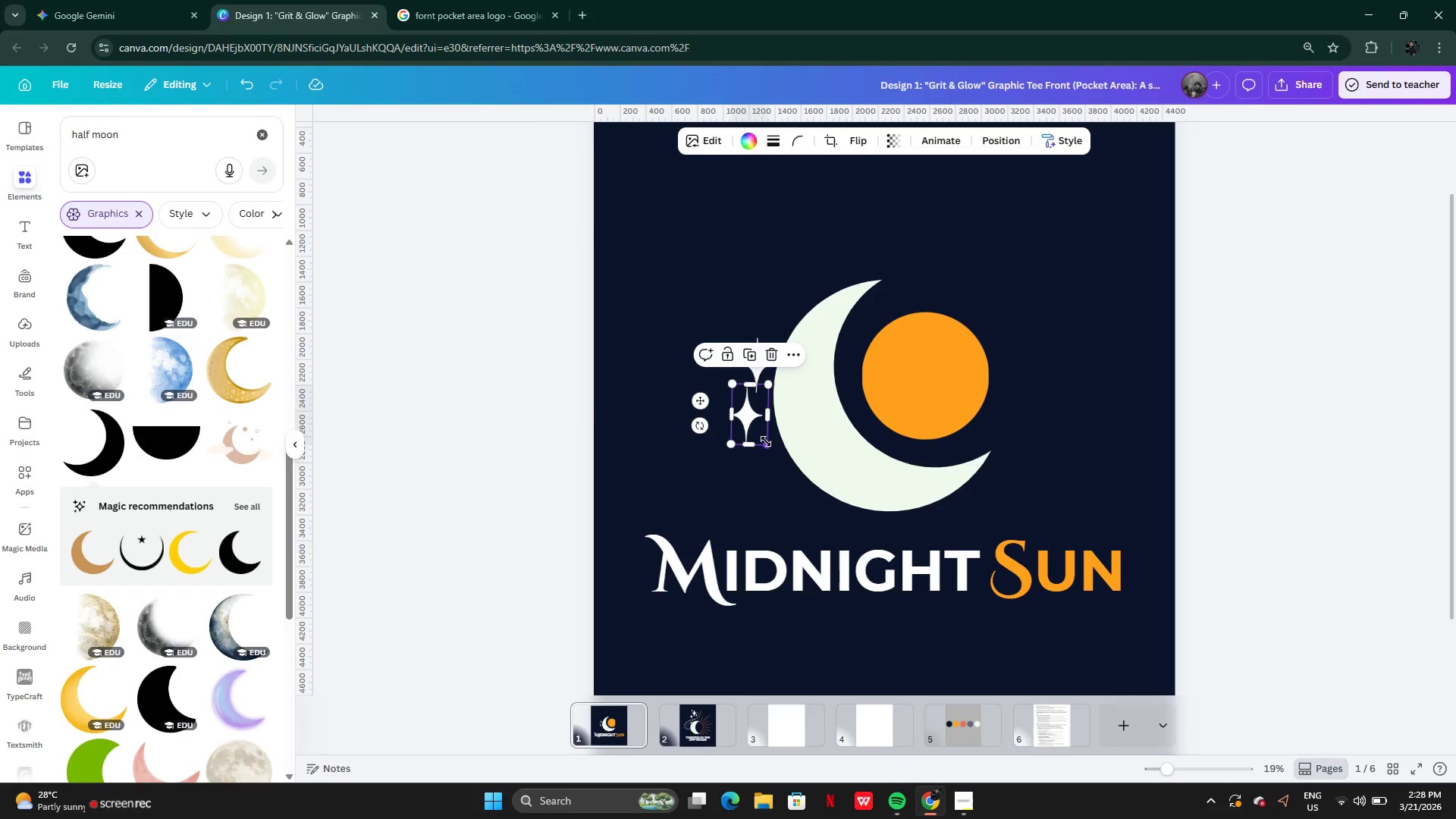 
left_click_drag(start_coordinate=[766, 441], to_coordinate=[756, 421])
 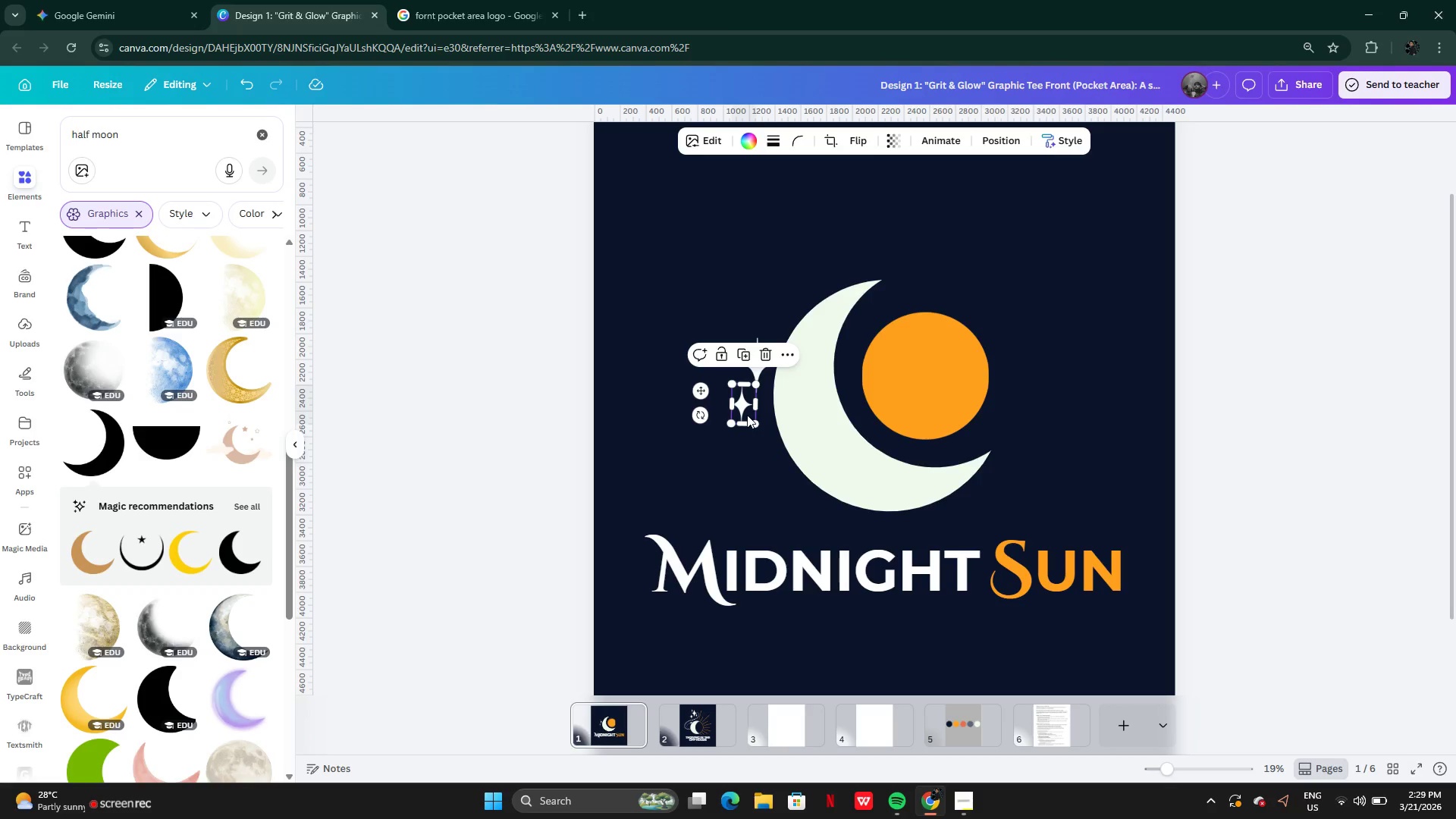 
left_click_drag(start_coordinate=[747, 415], to_coordinate=[776, 349])
 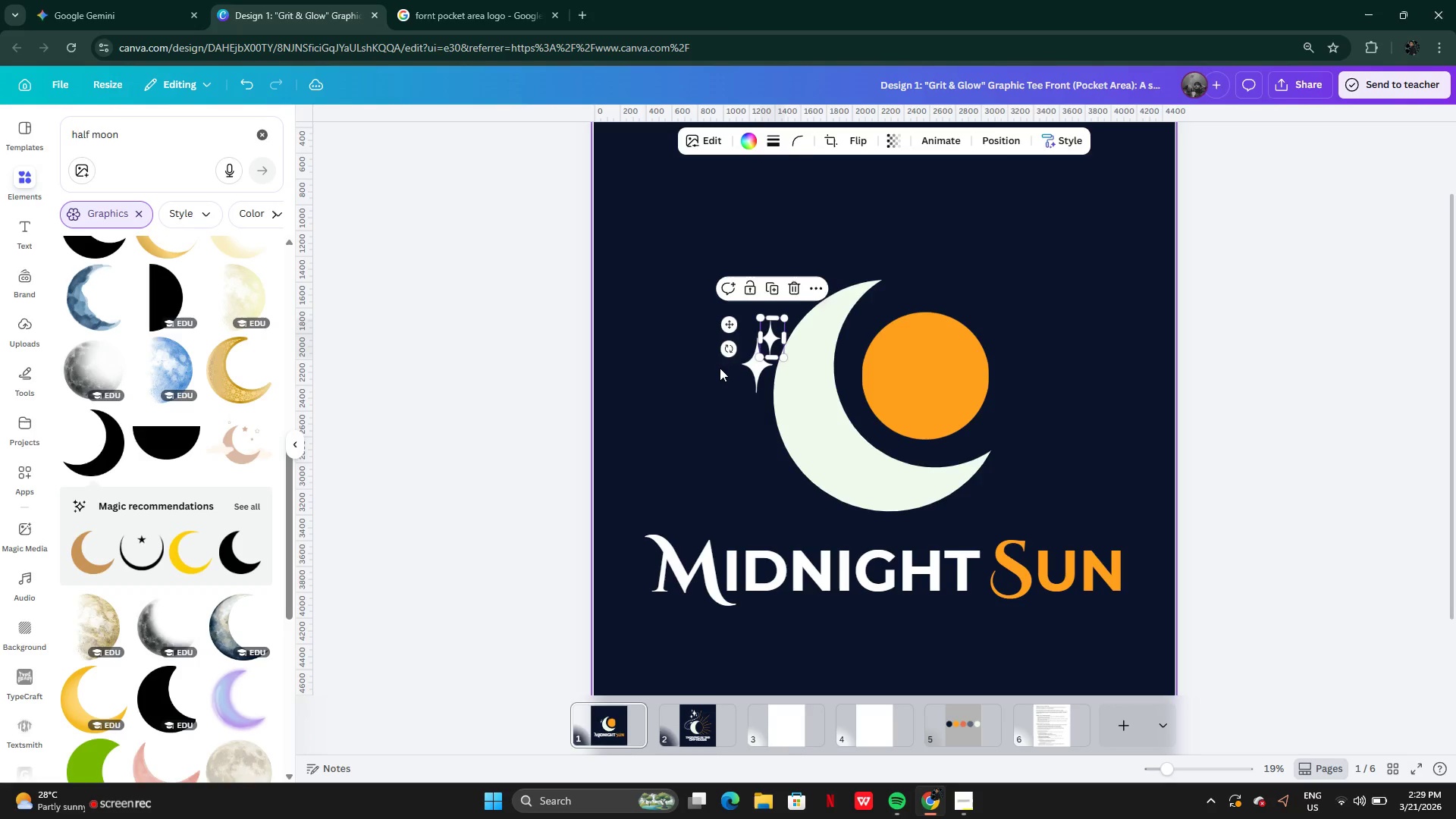 
left_click([720, 368])
 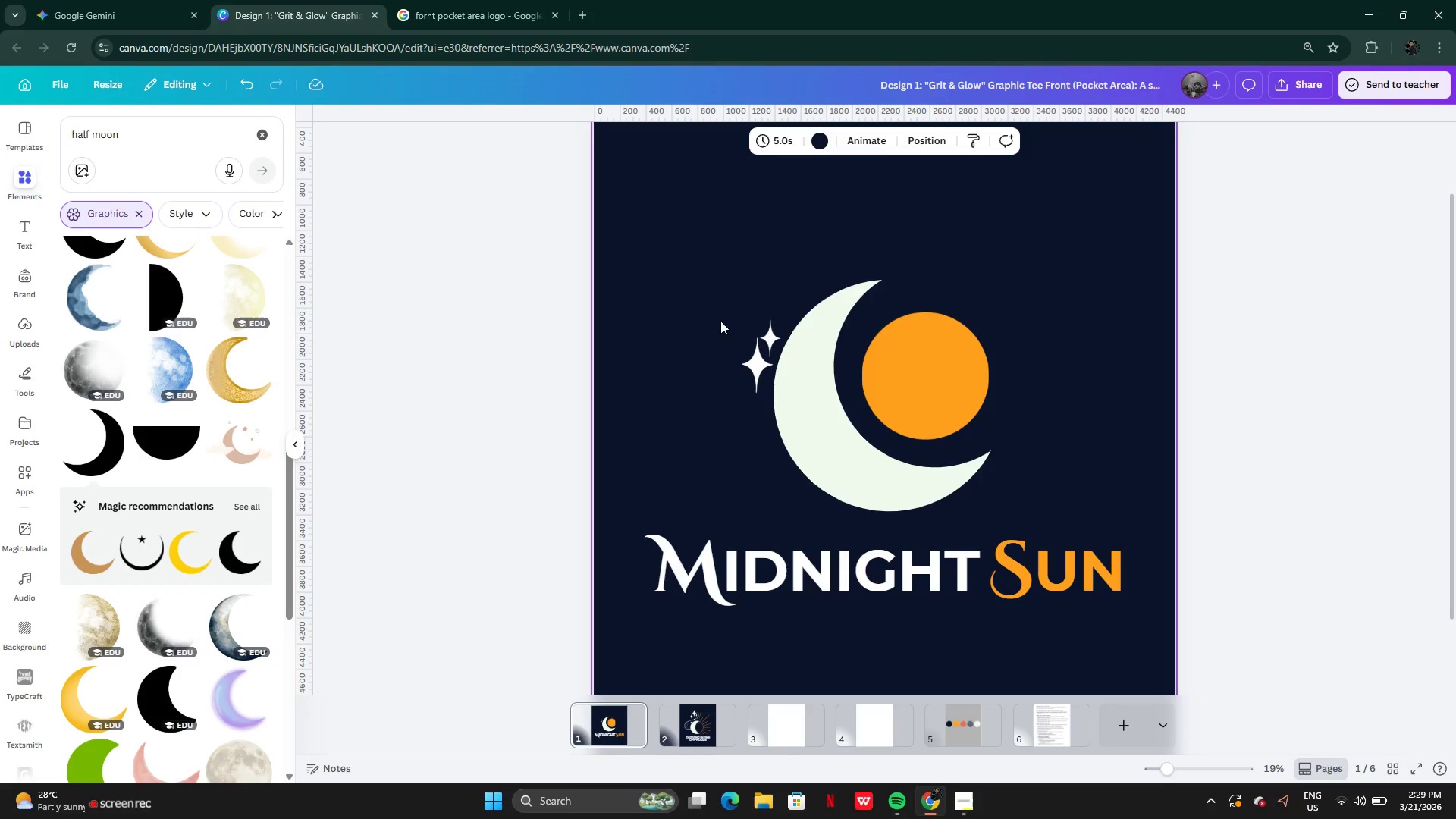 
left_click_drag(start_coordinate=[720, 321], to_coordinate=[765, 357])
 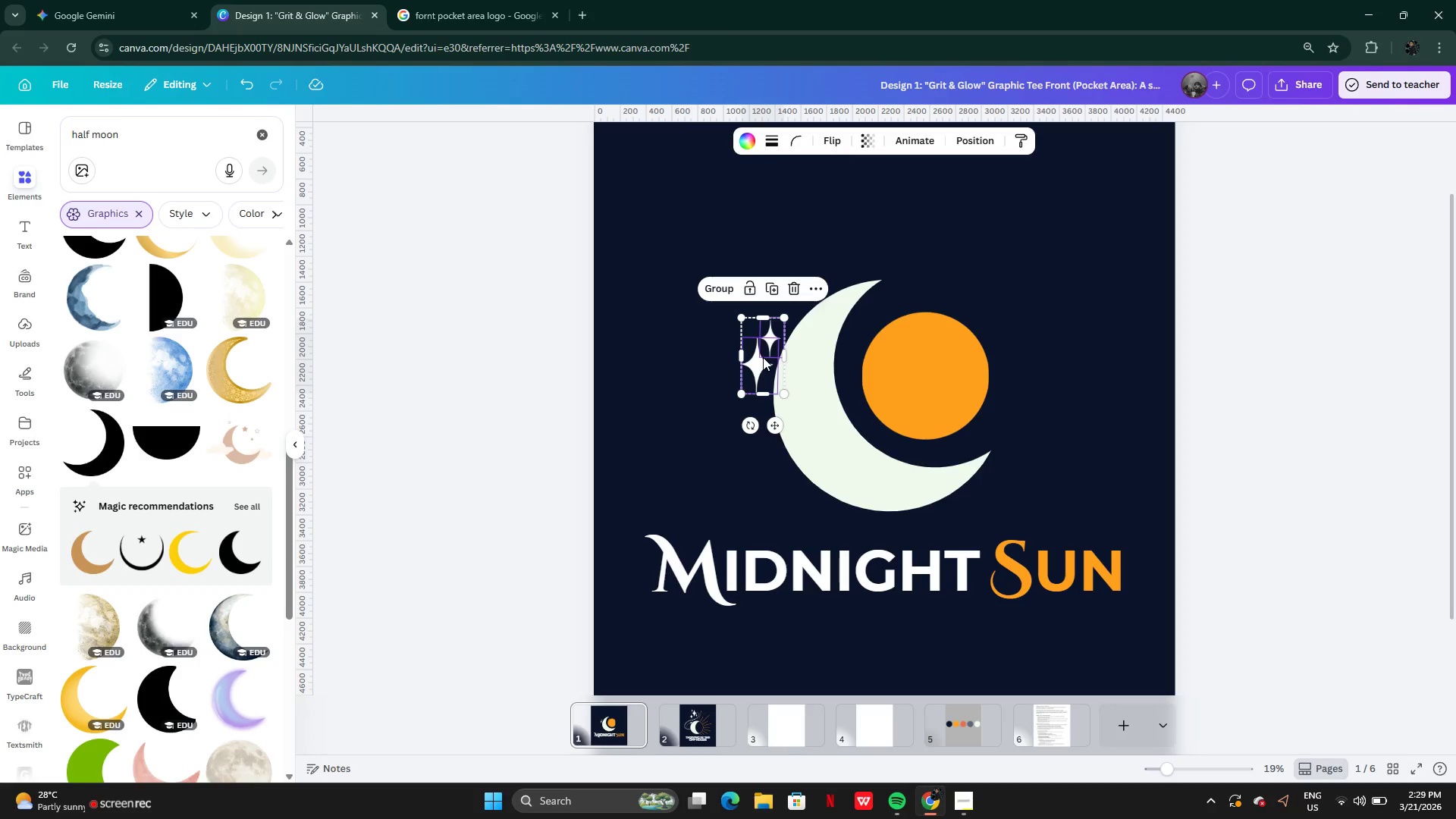 
left_click_drag(start_coordinate=[763, 357], to_coordinate=[755, 437])
 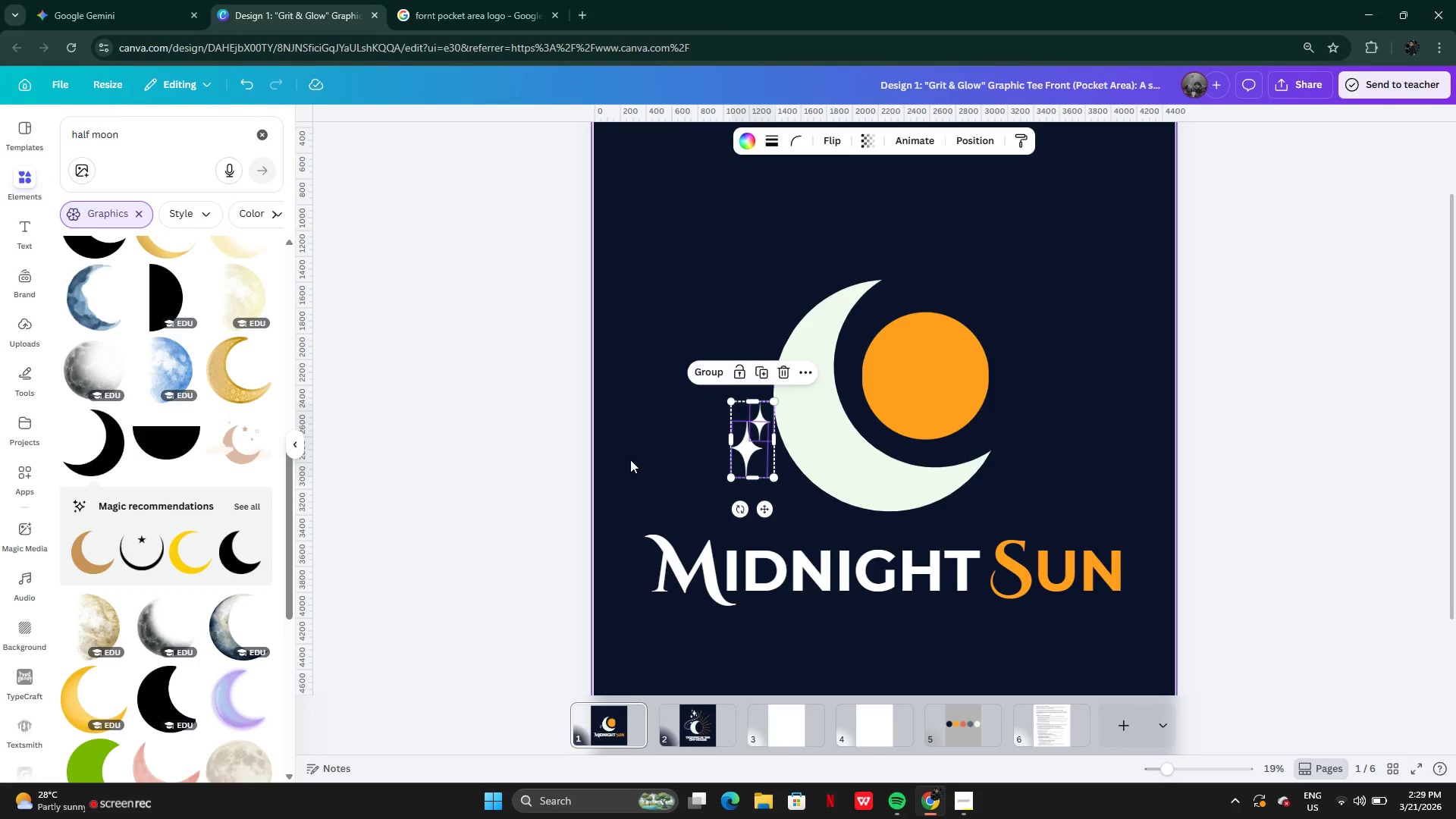 
left_click([630, 460])
 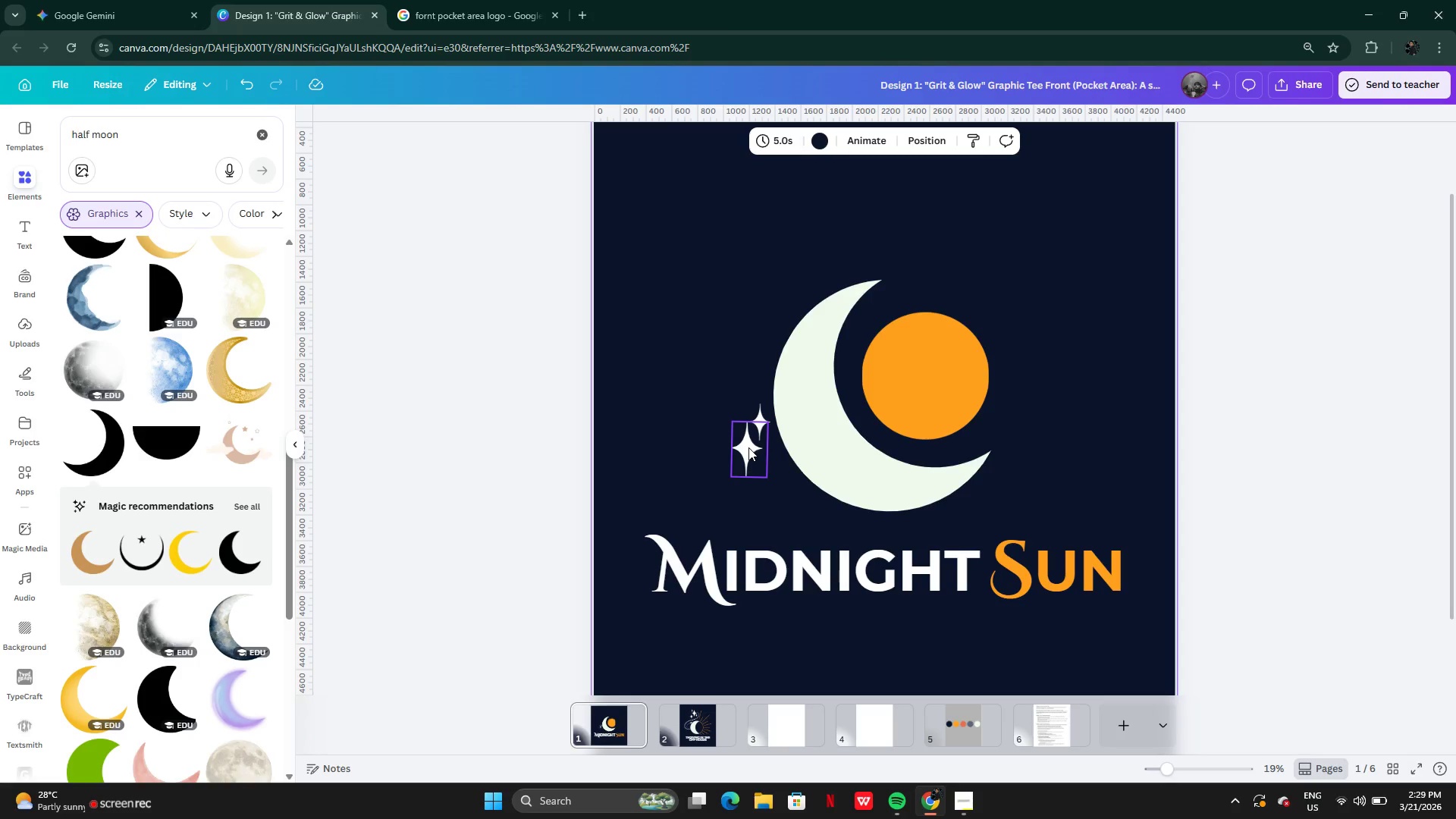 
left_click([751, 453])
 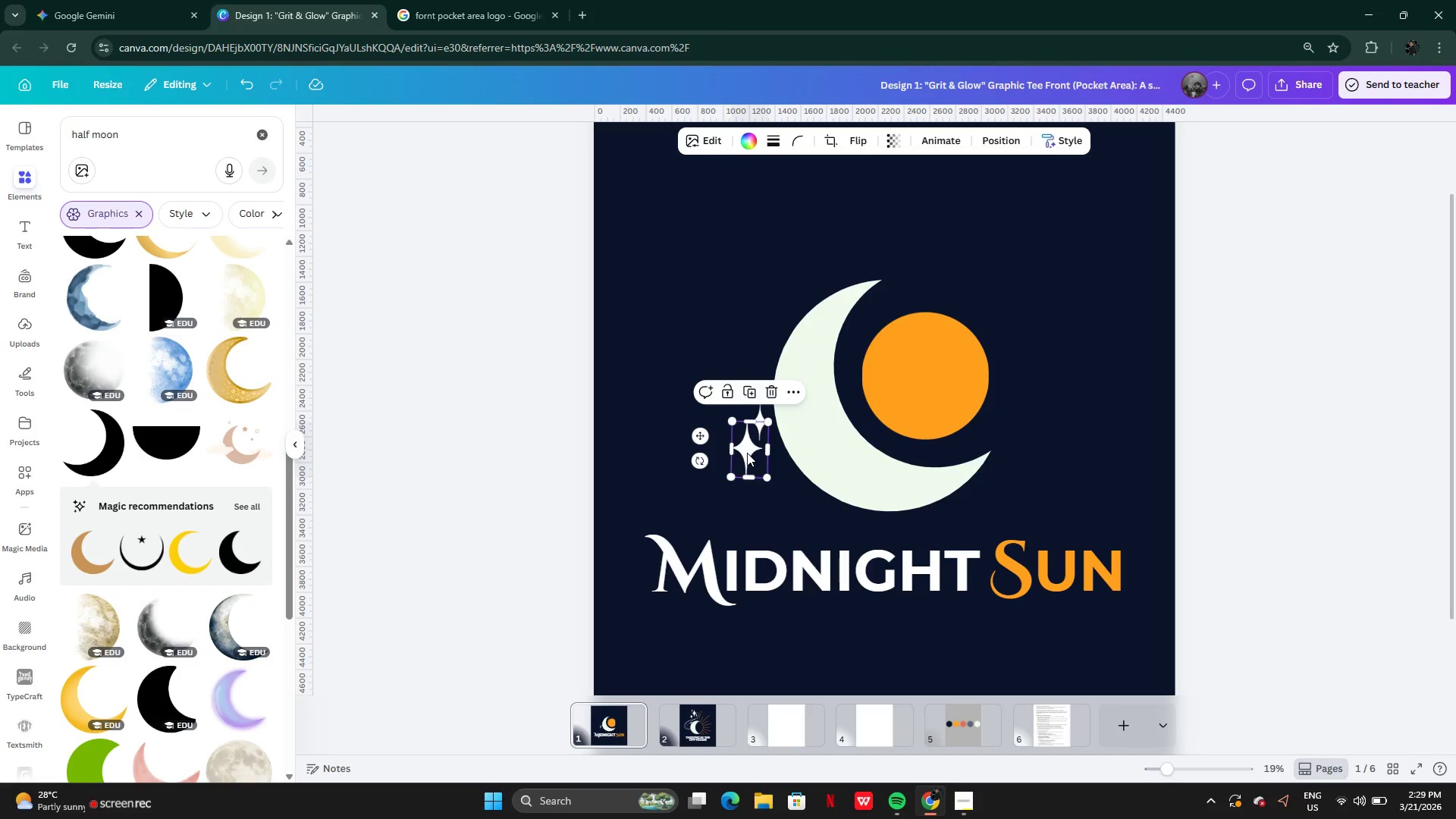 
left_click_drag(start_coordinate=[747, 453], to_coordinate=[999, 441])
 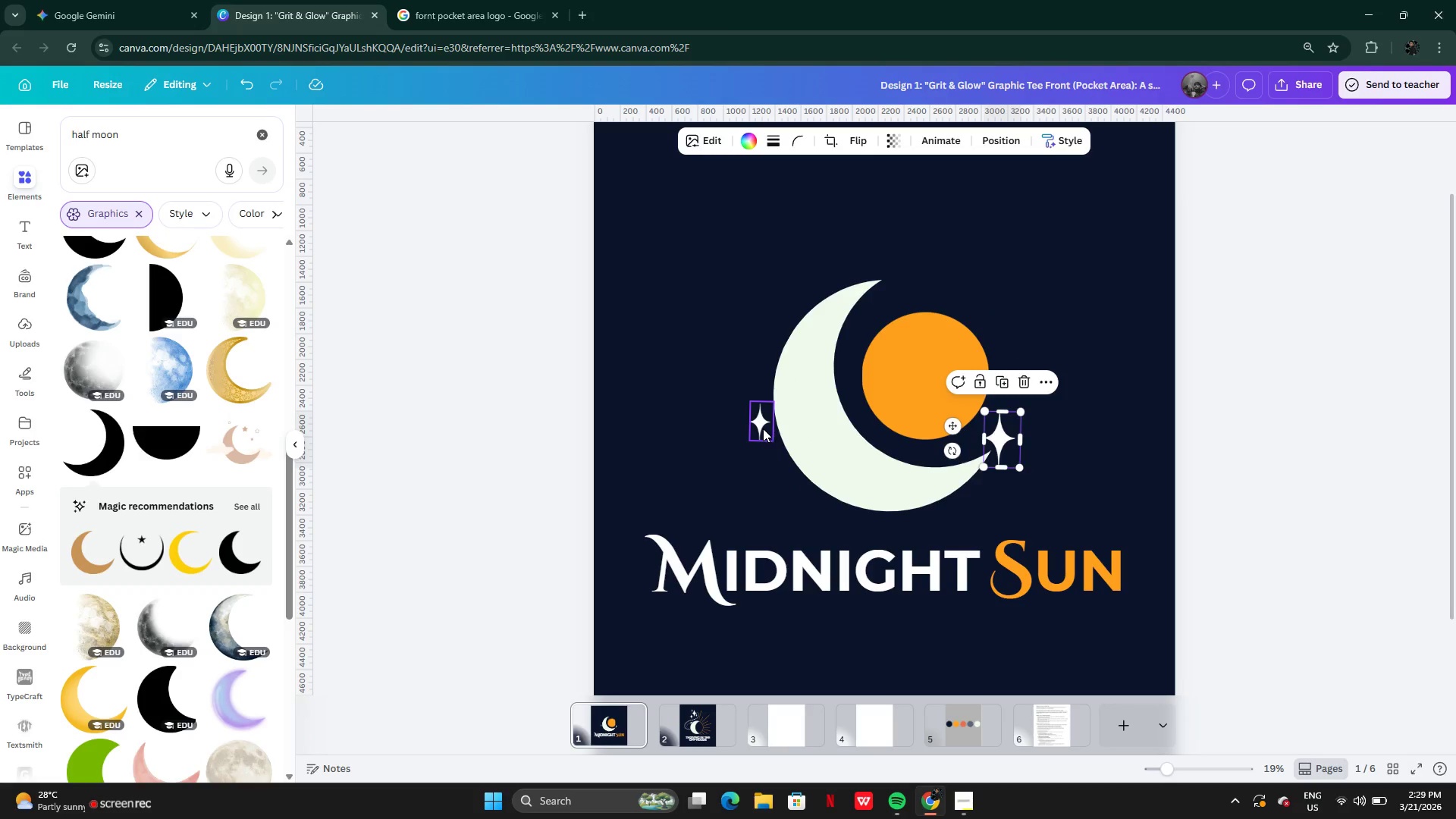 
left_click([762, 428])
 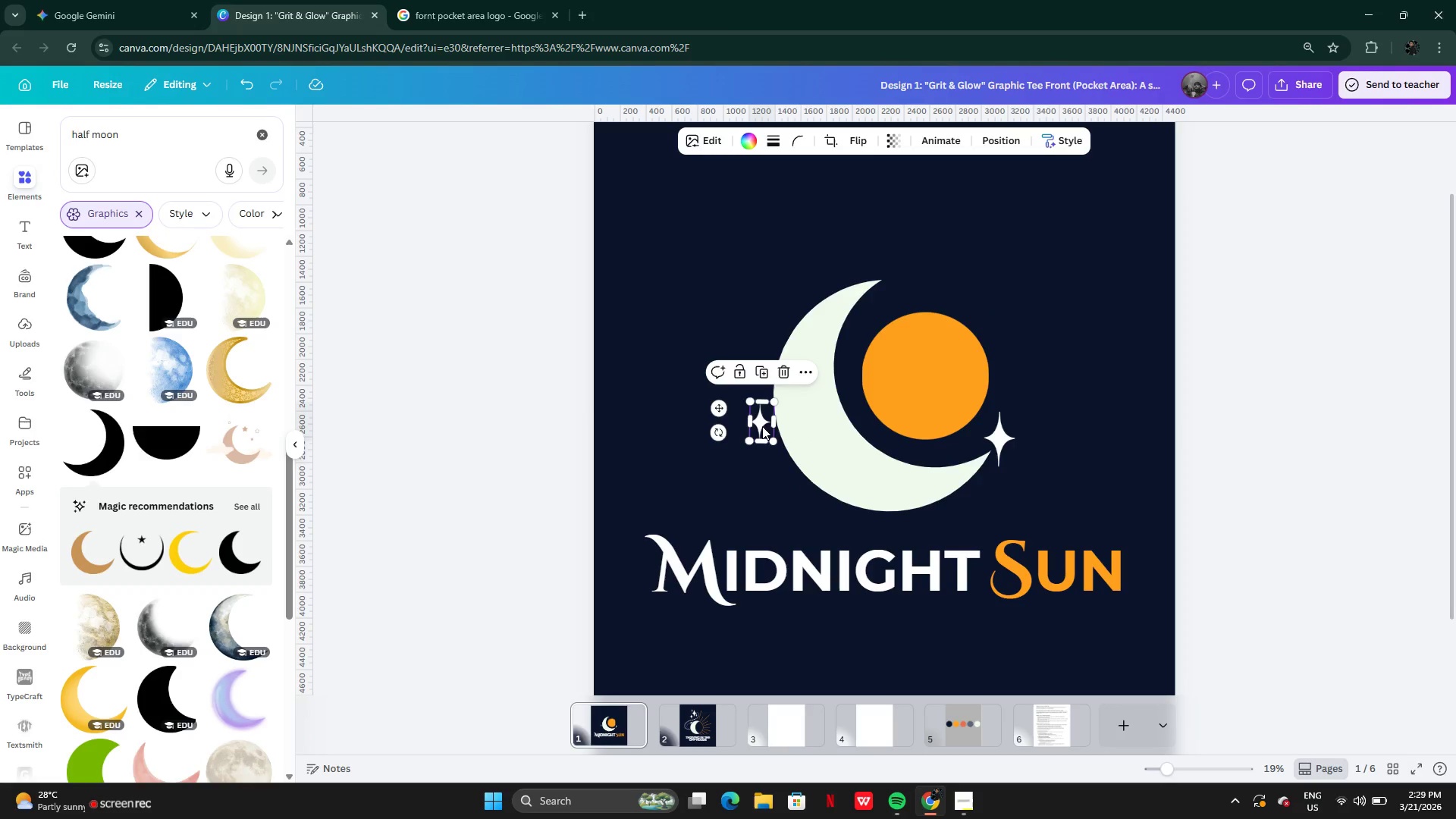 
left_click_drag(start_coordinate=[762, 428], to_coordinate=[883, 309])
 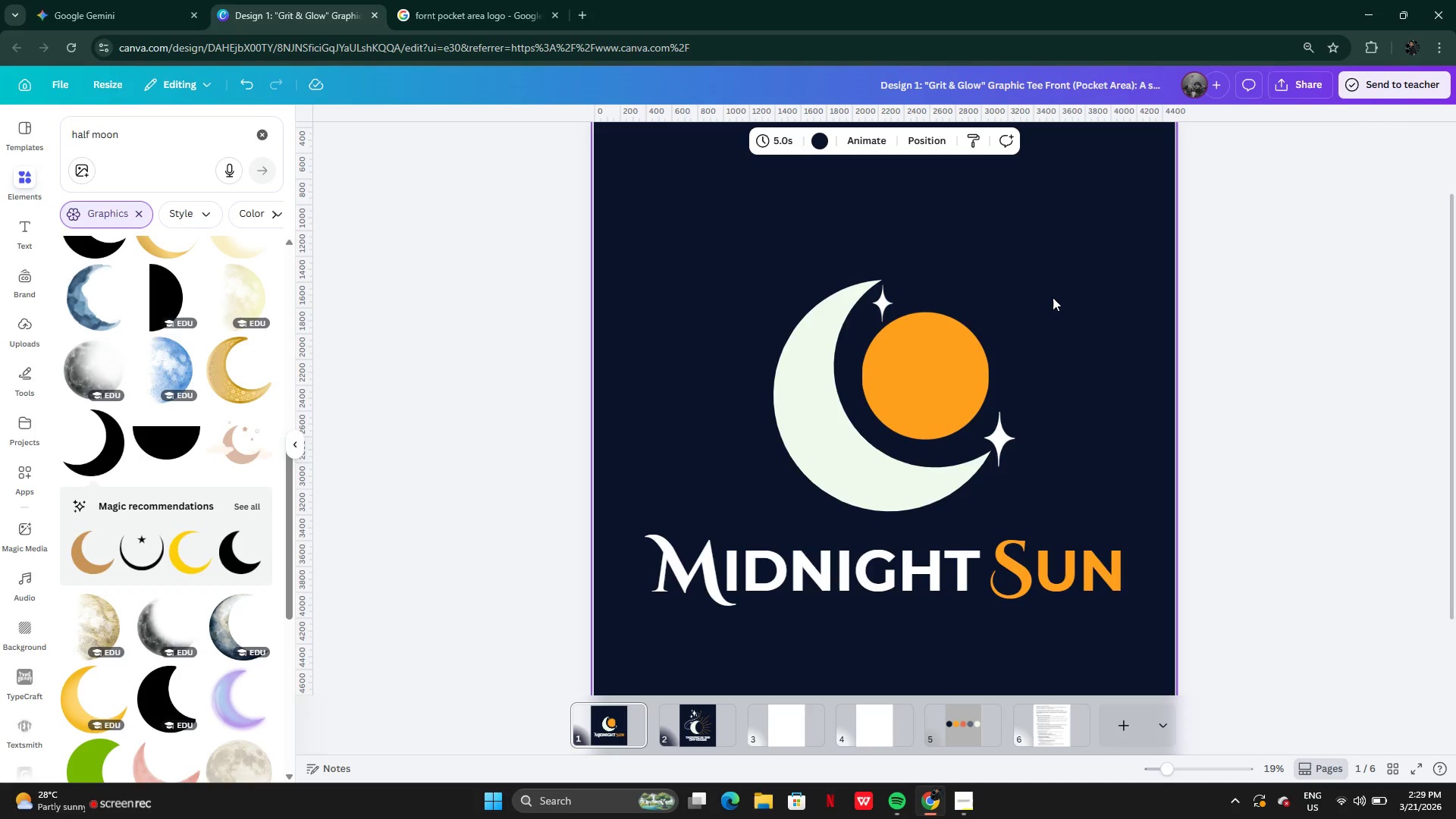 
wait(15.12)
 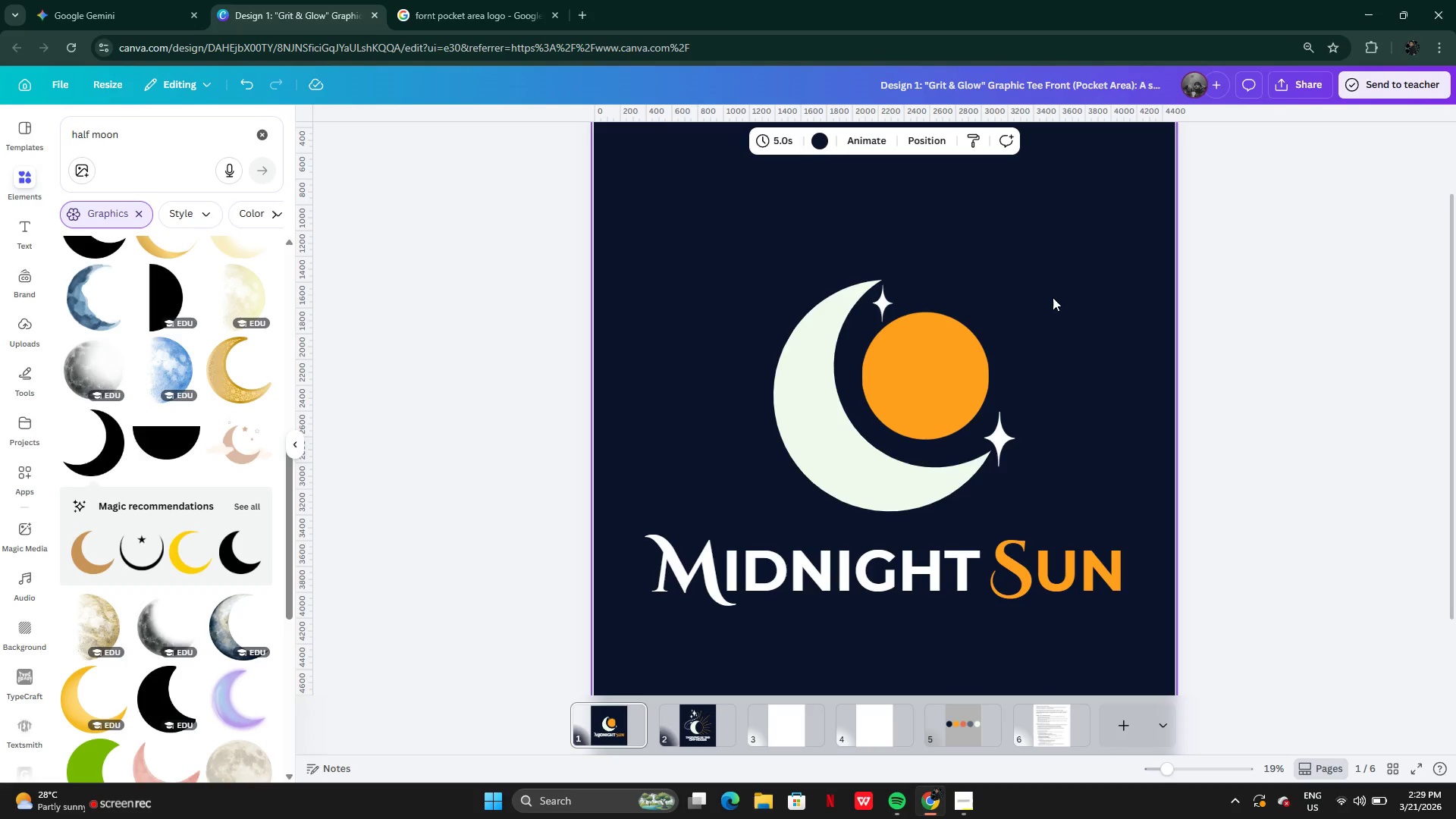 
left_click([877, 298])
 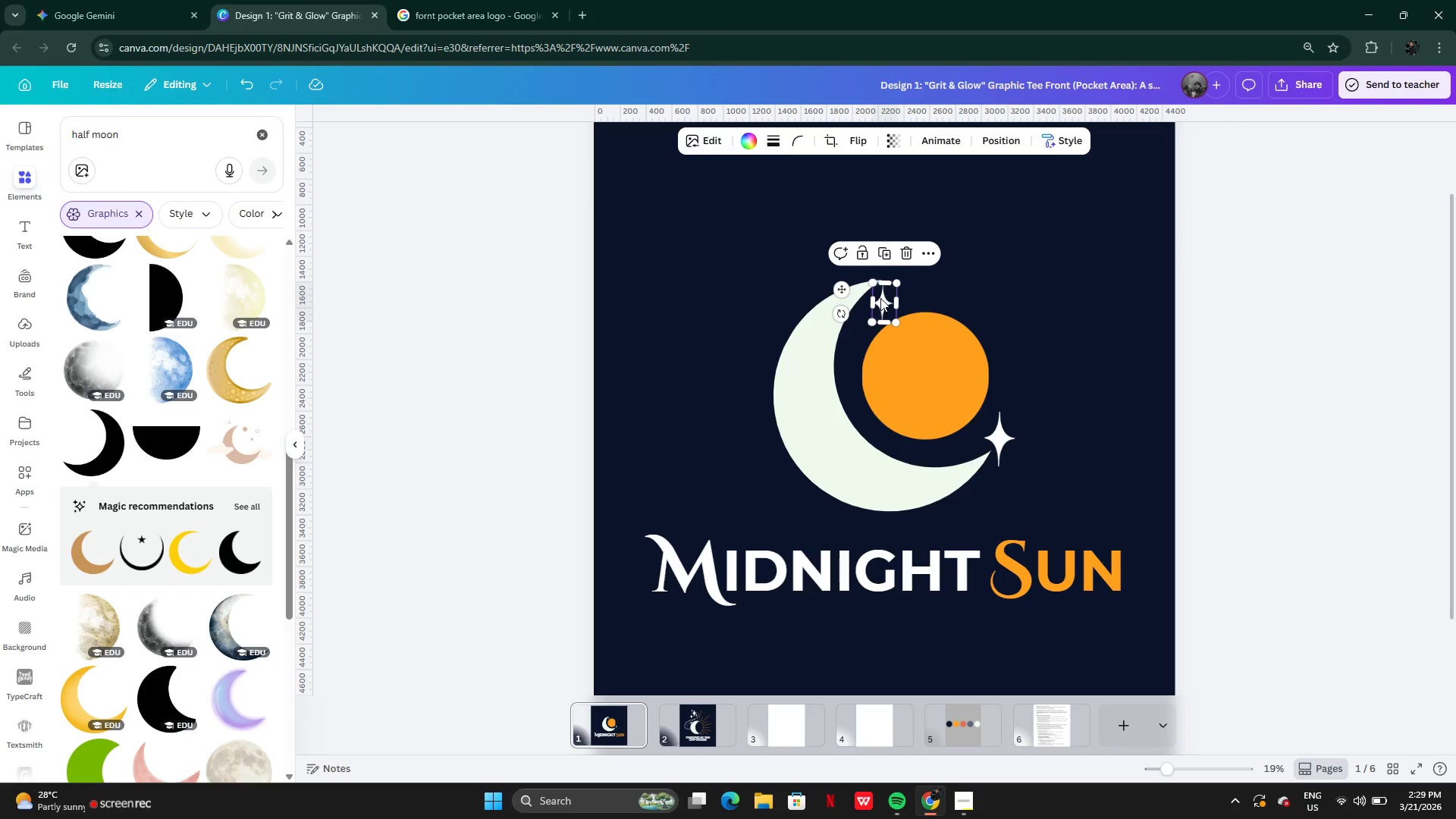 
left_click_drag(start_coordinate=[880, 298], to_coordinate=[1008, 402])
 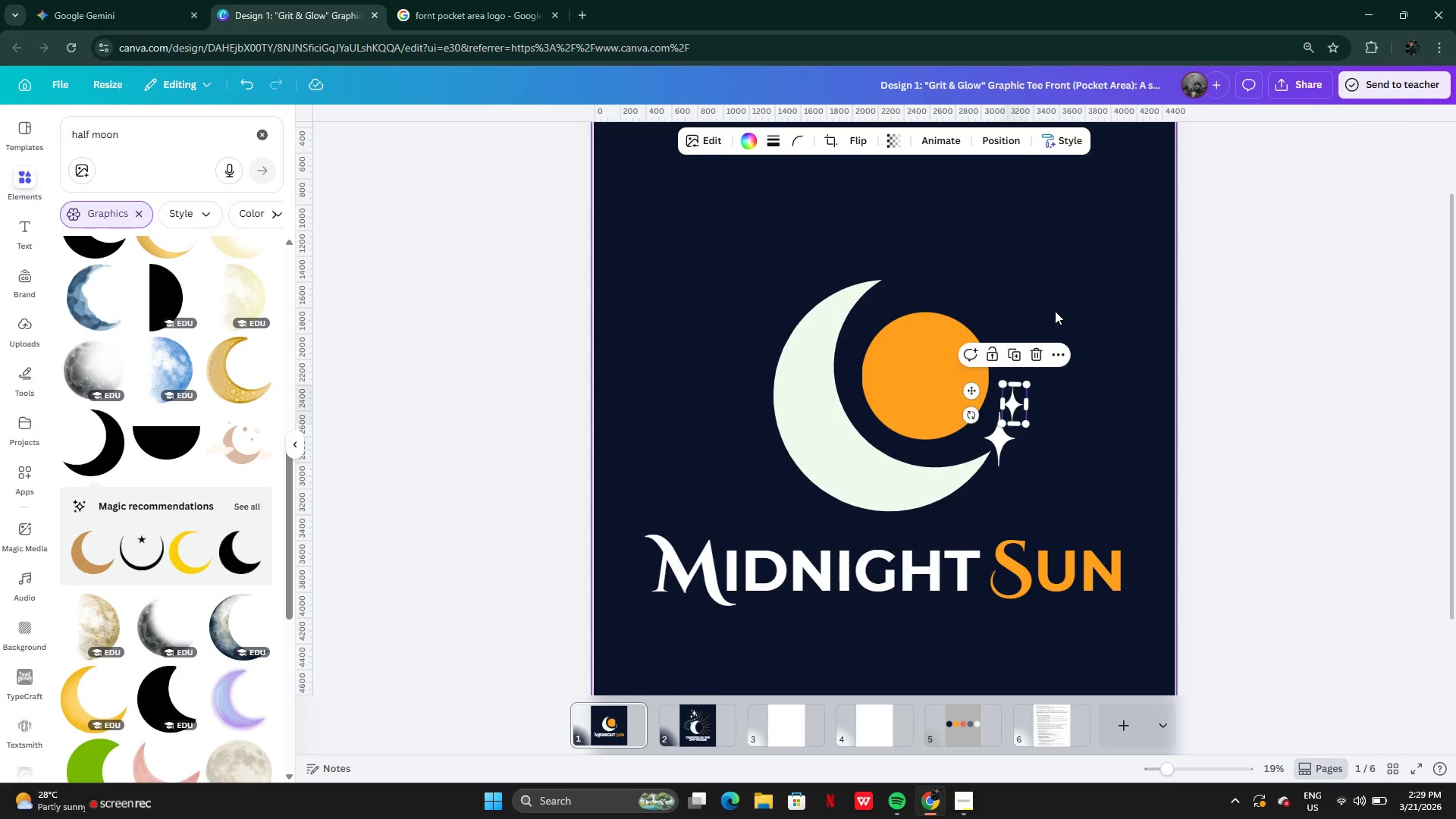 
left_click([1055, 311])
 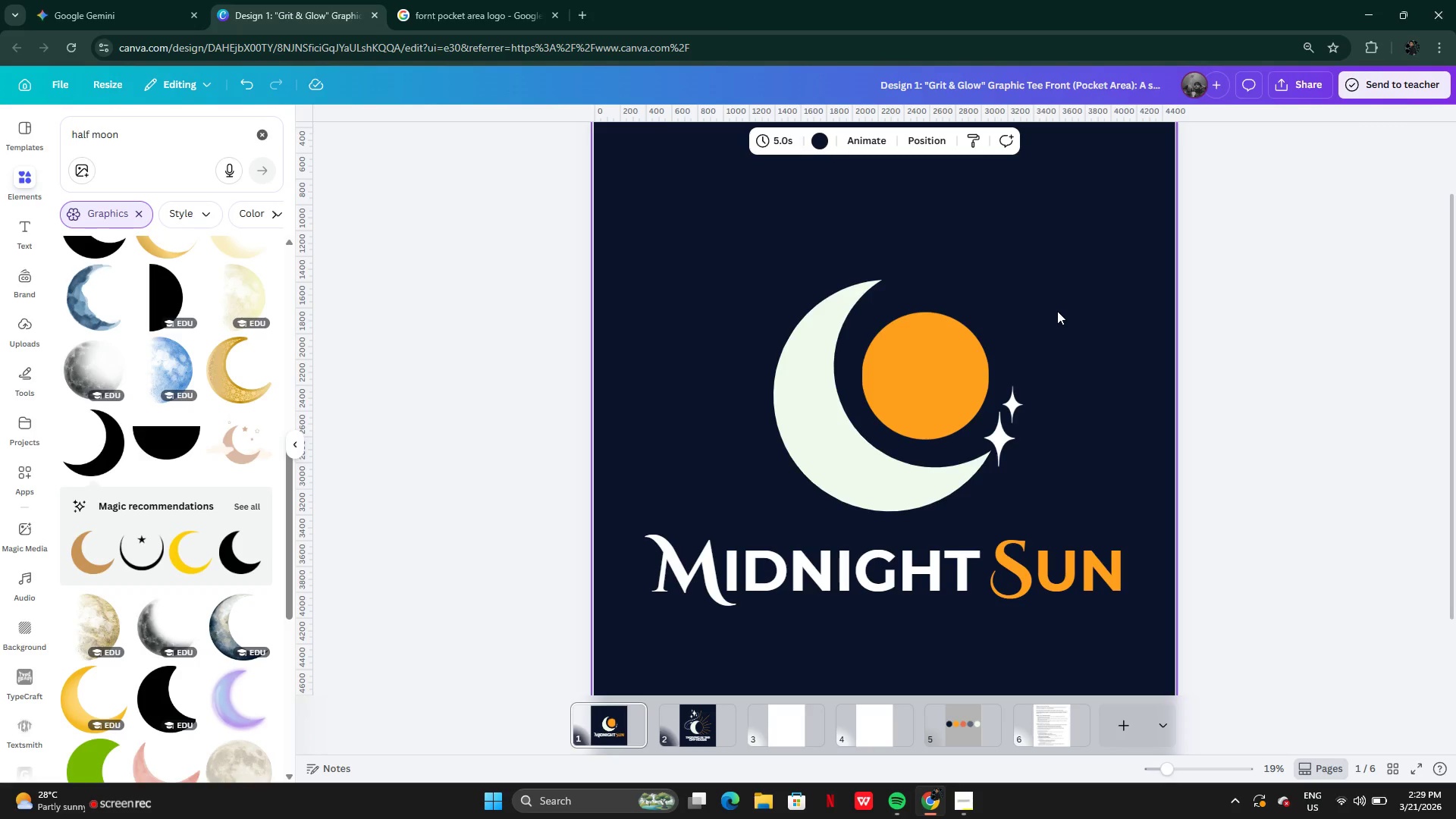 
wait(5.39)
 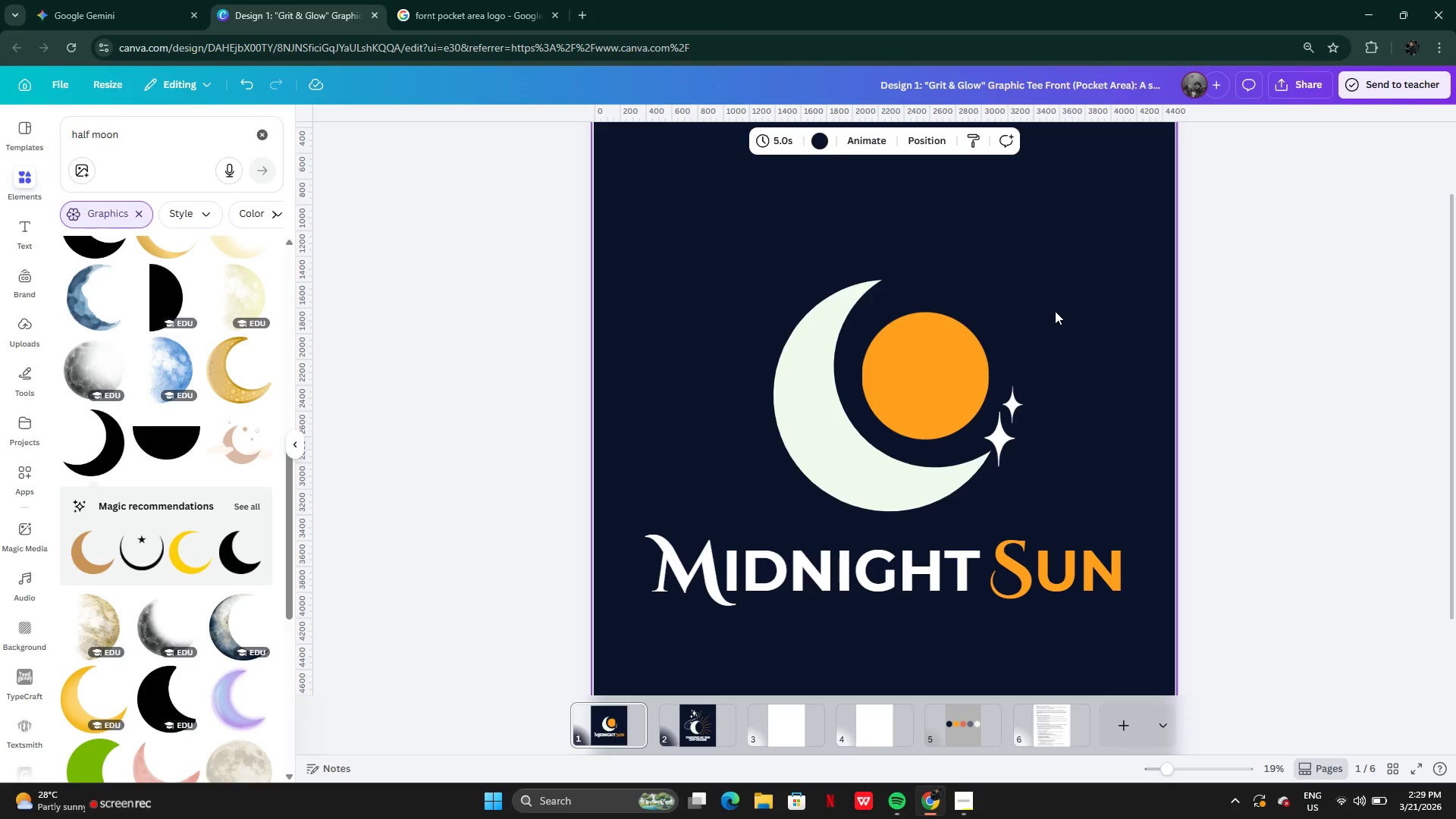 
left_click([962, 808])